 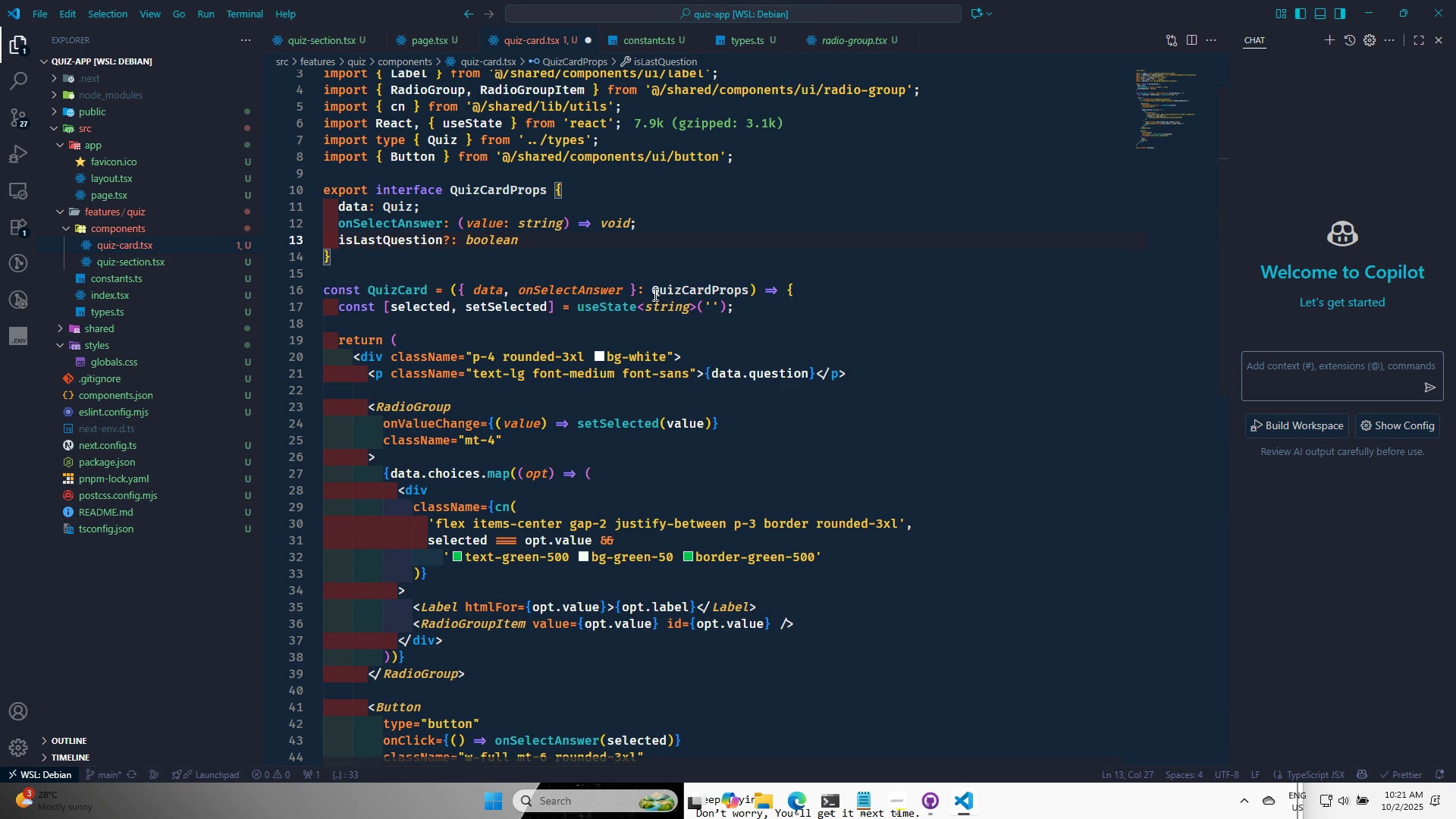 
left_click([621, 291])
 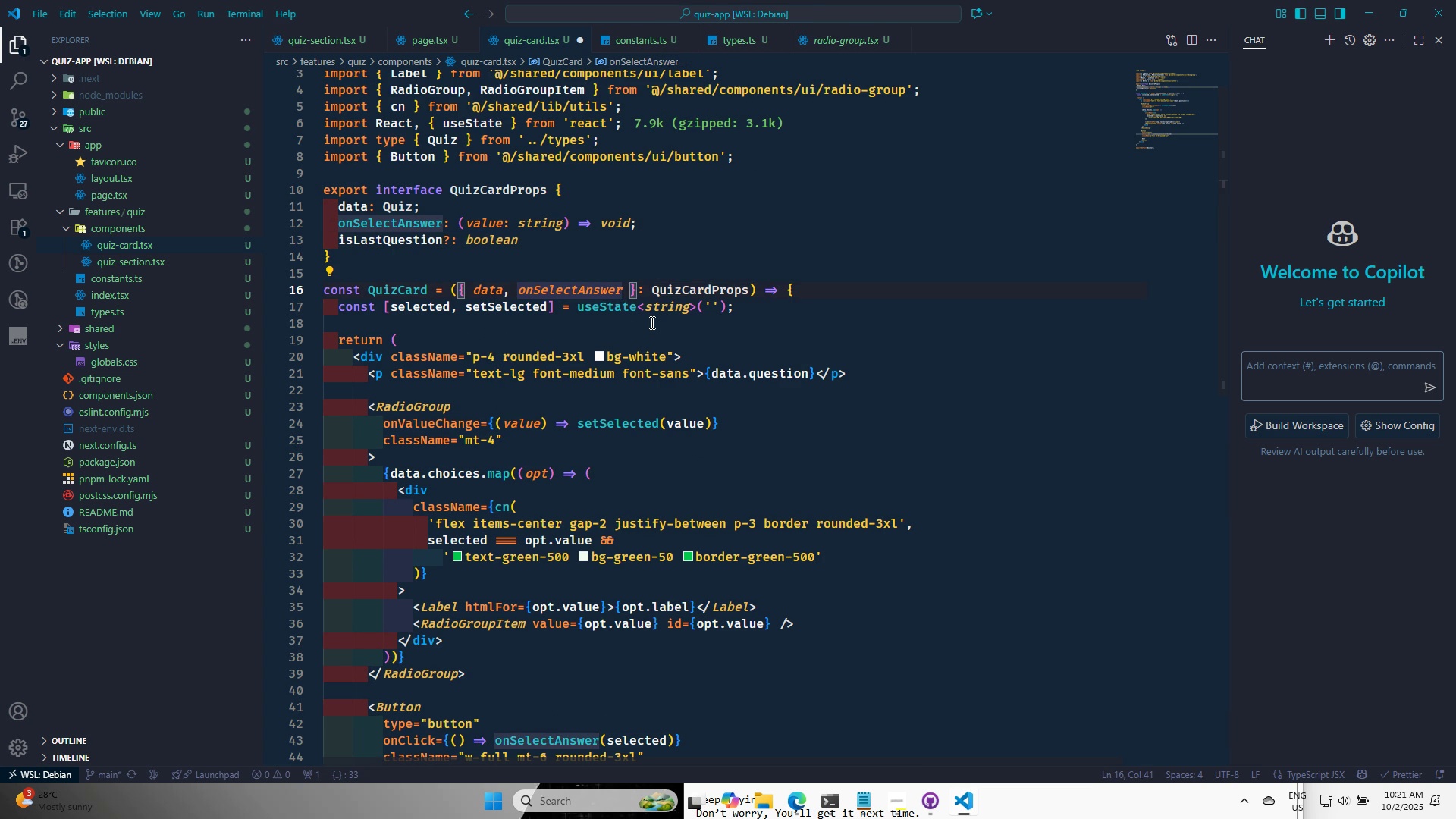 
type(, is)
 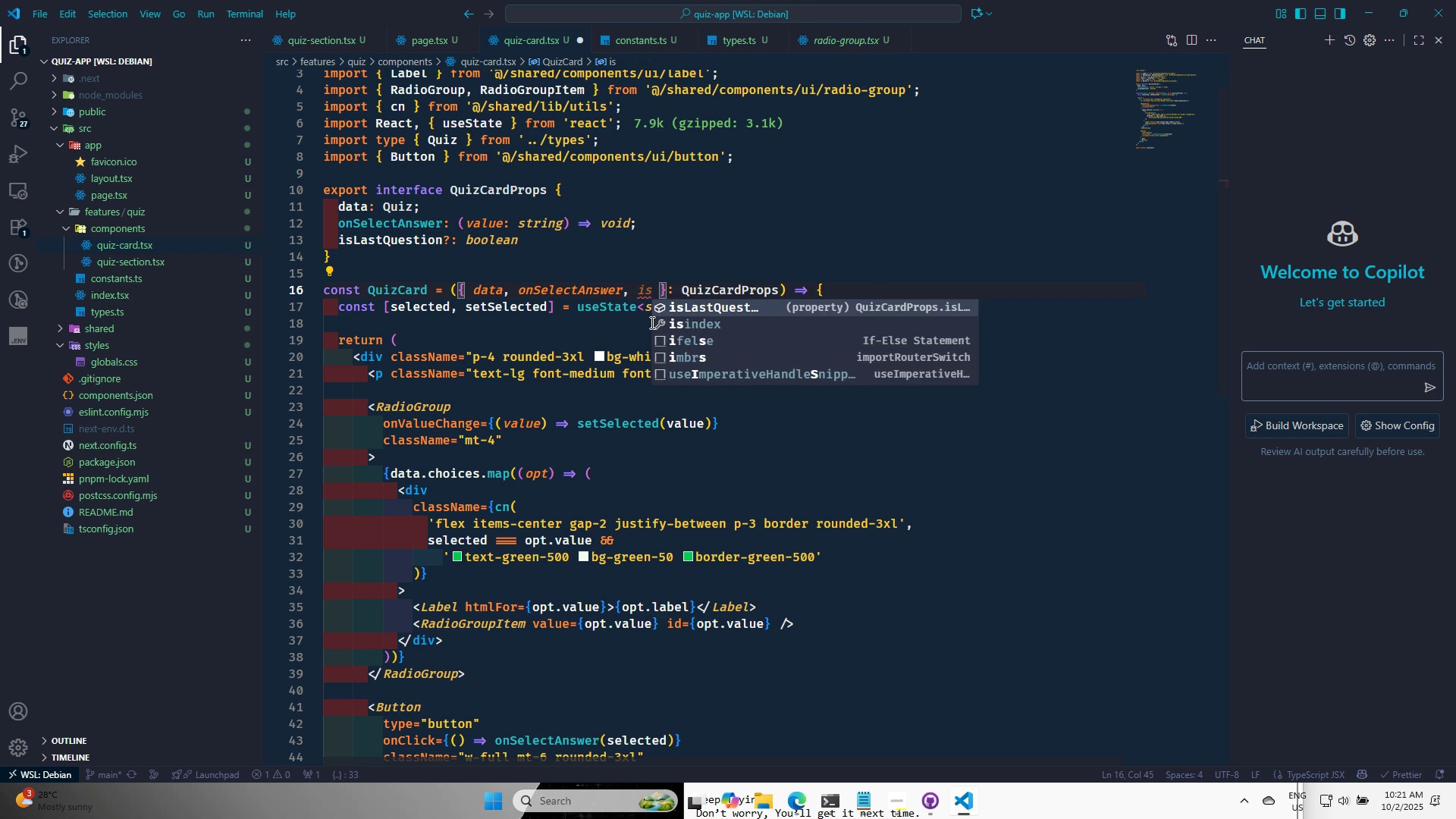 
key(Enter)
 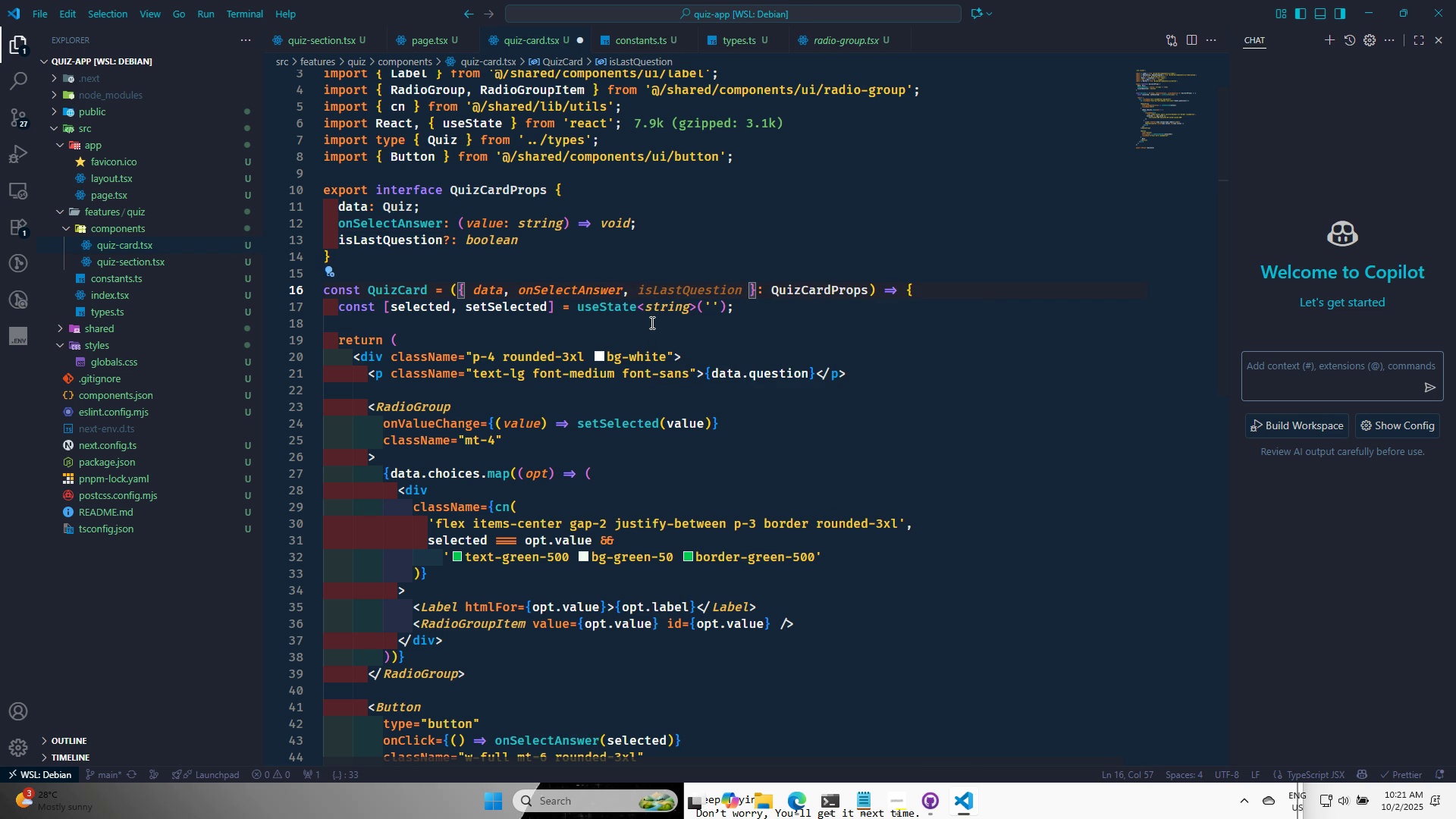 
type(=false)